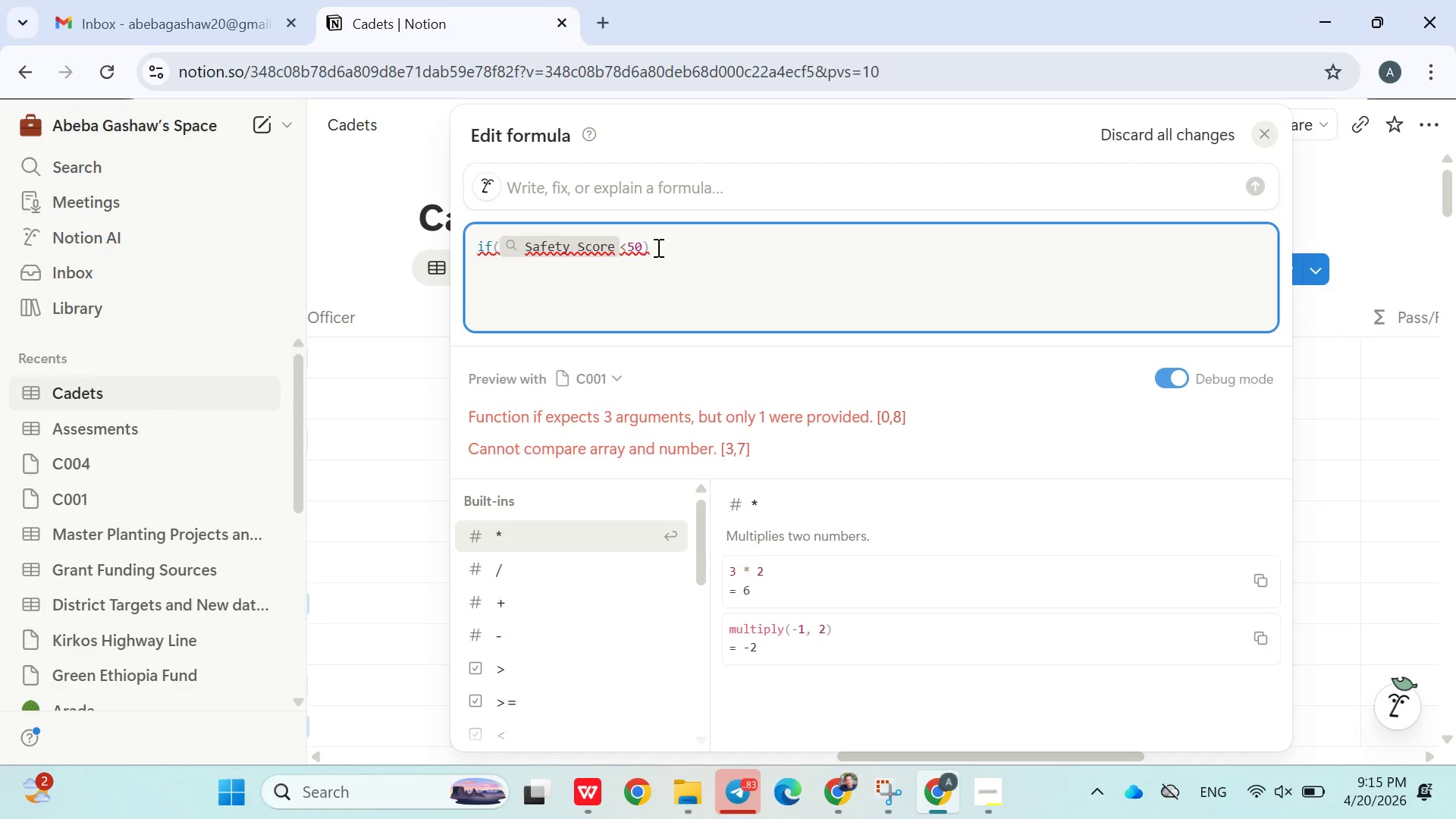 
left_click([657, 247])
 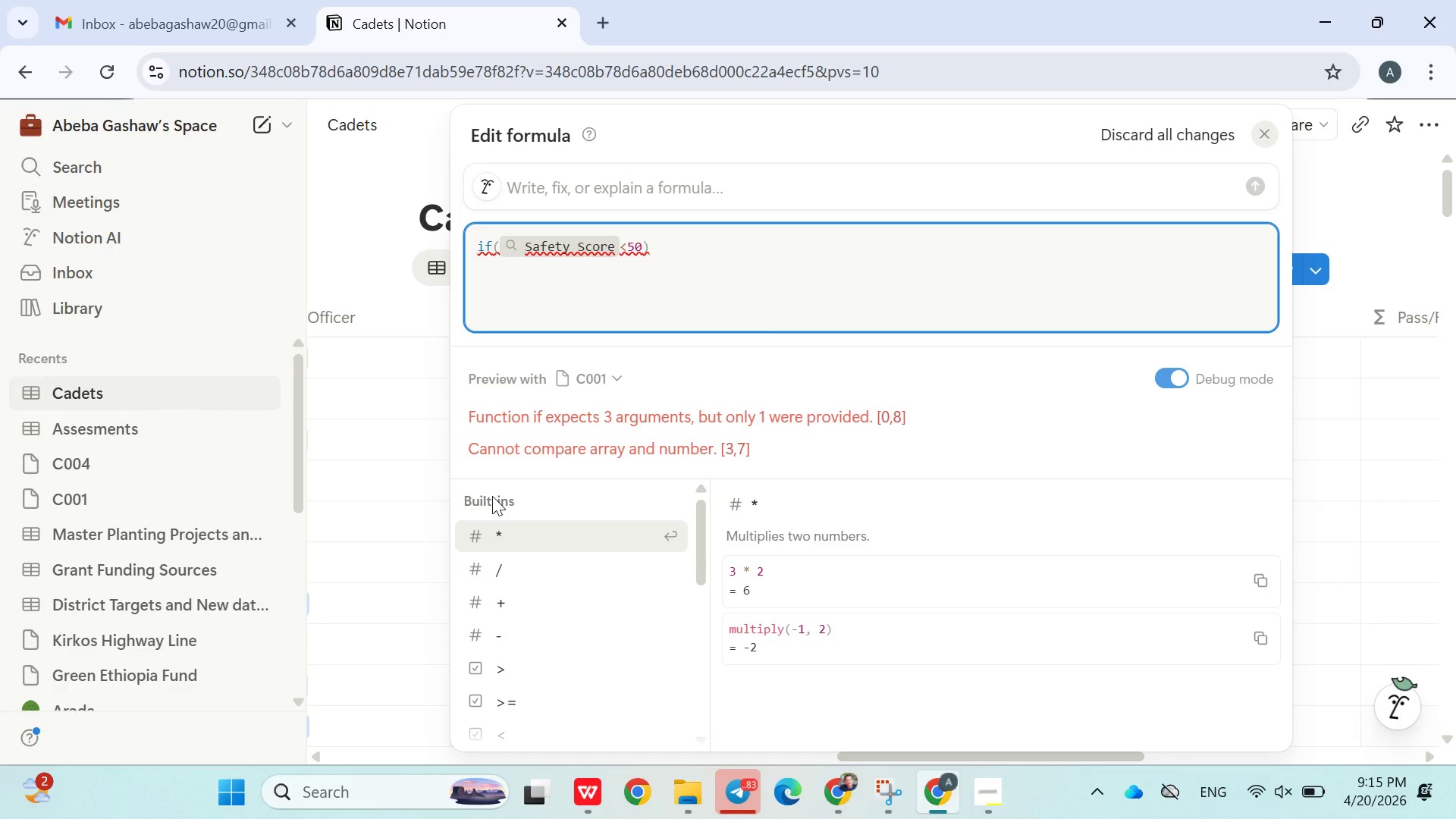 
wait(15.02)
 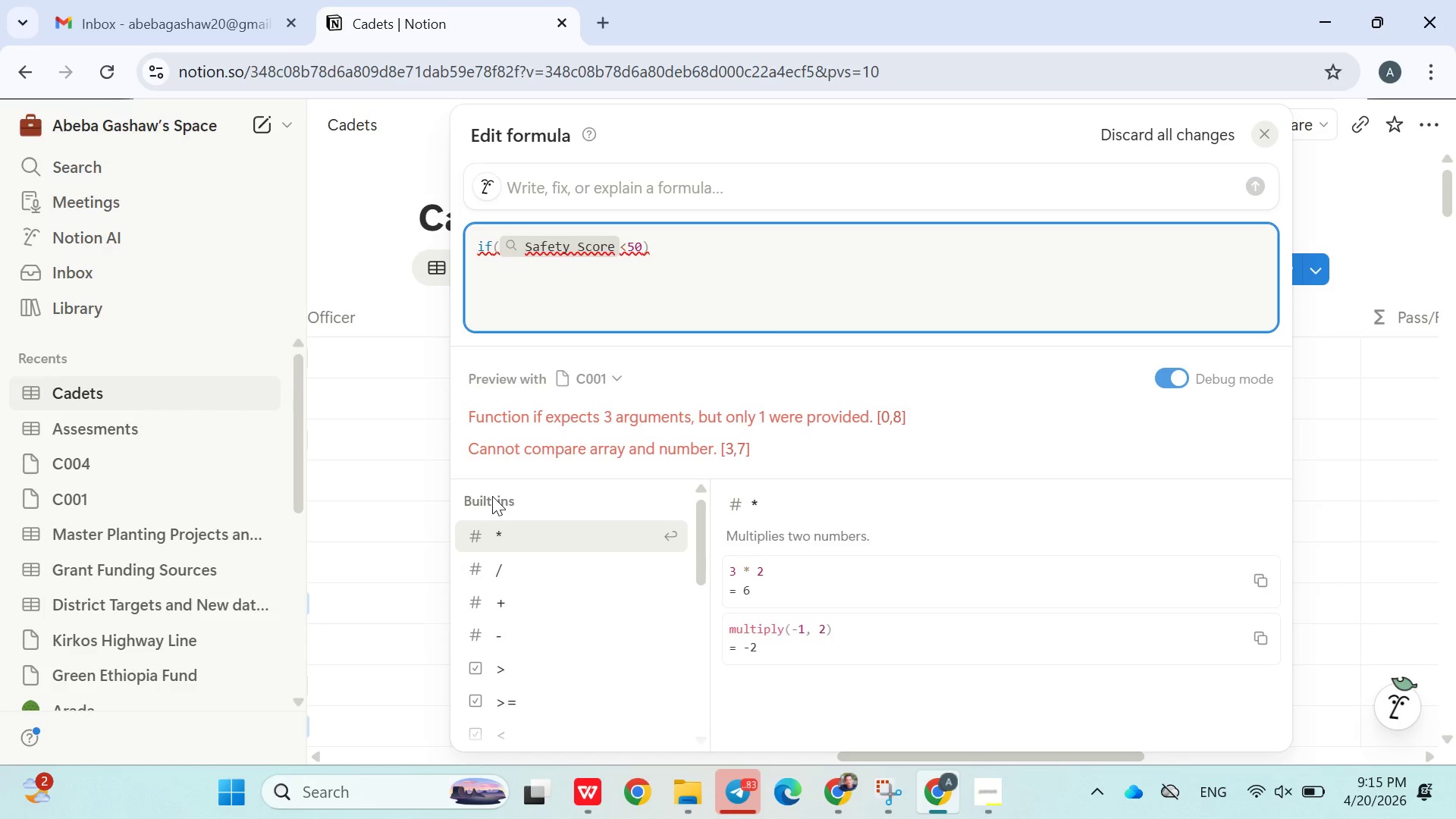 
left_click([739, 784])
 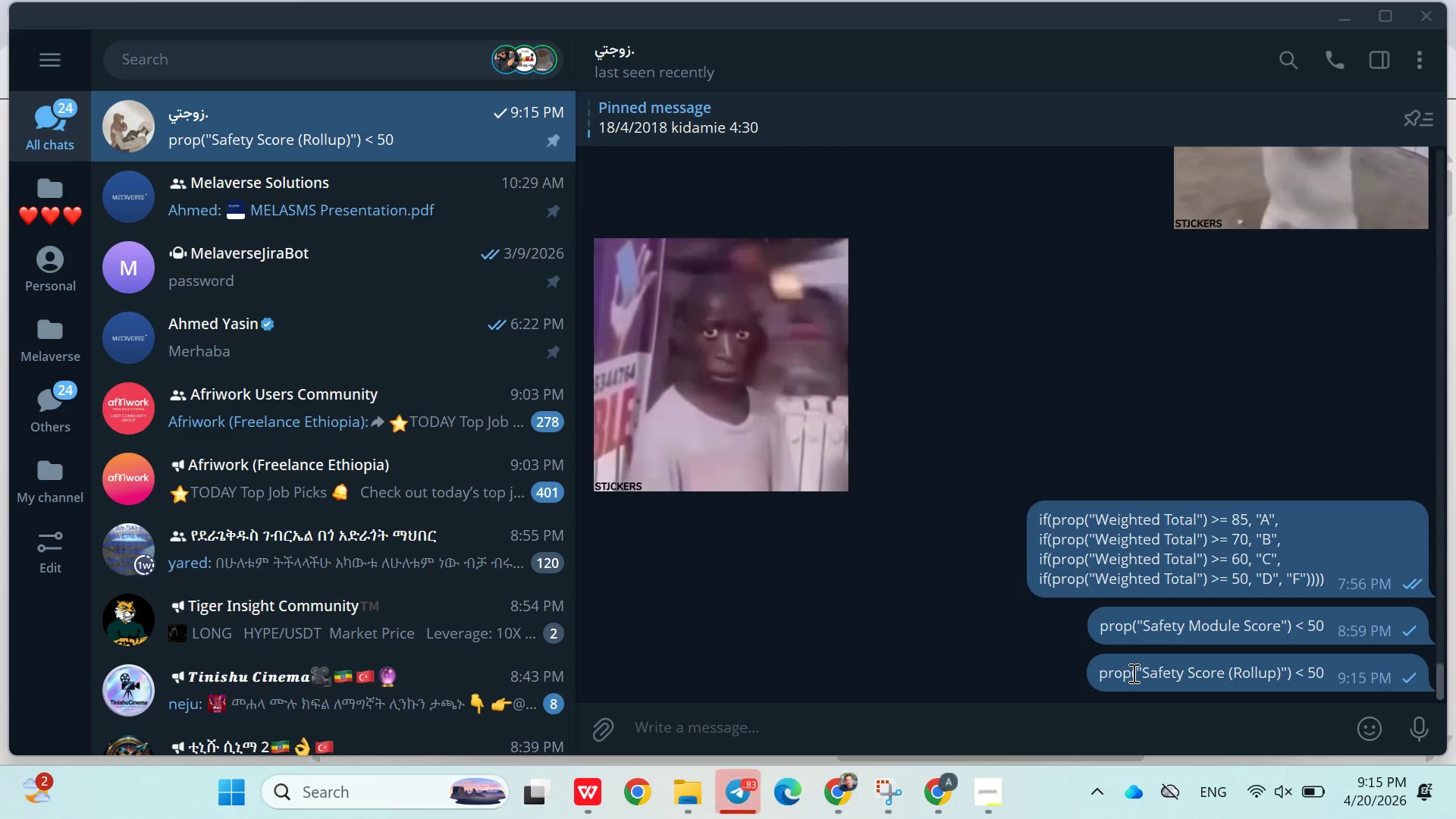 
double_click([1132, 673])
 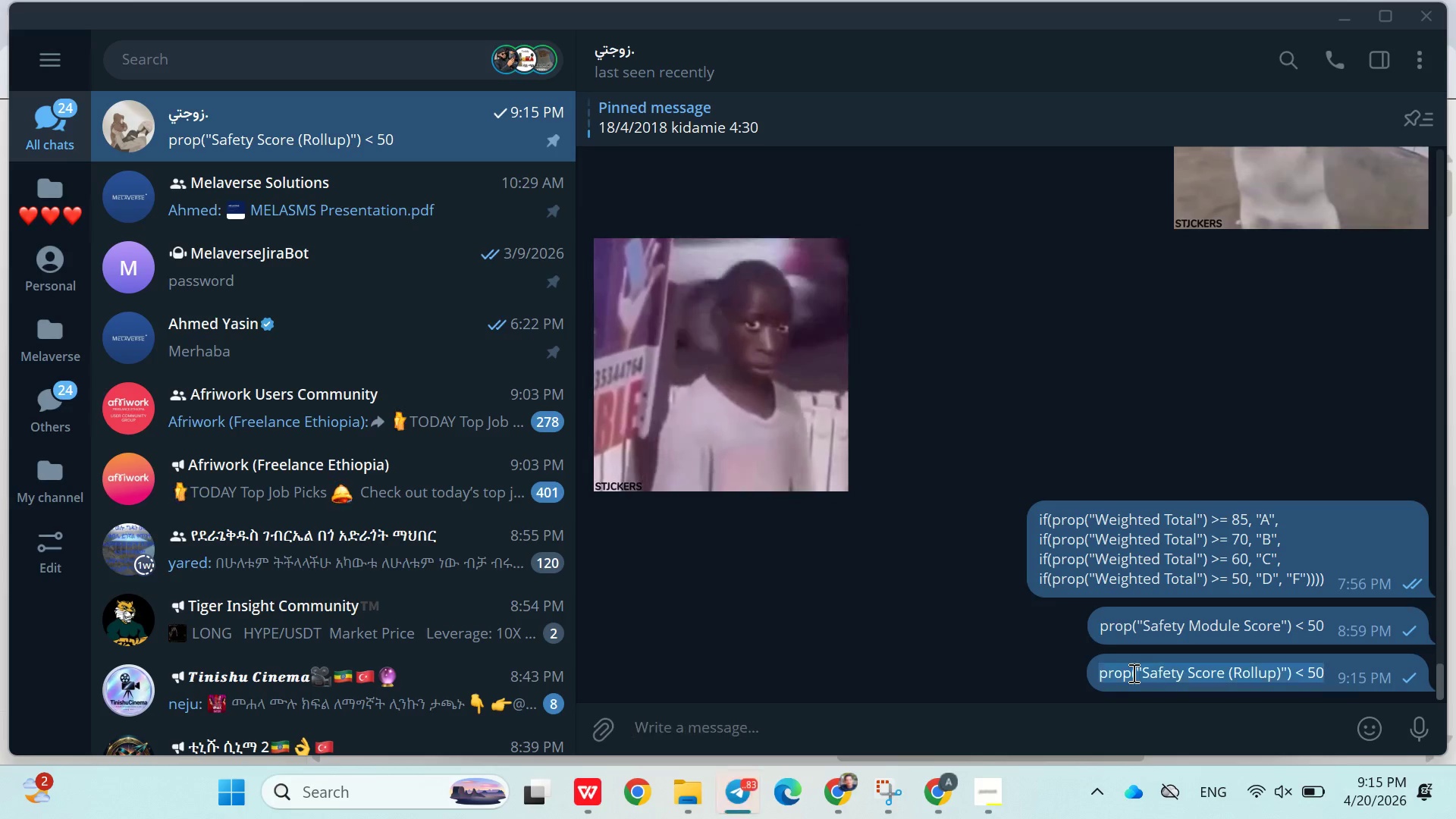 
triple_click([1132, 673])
 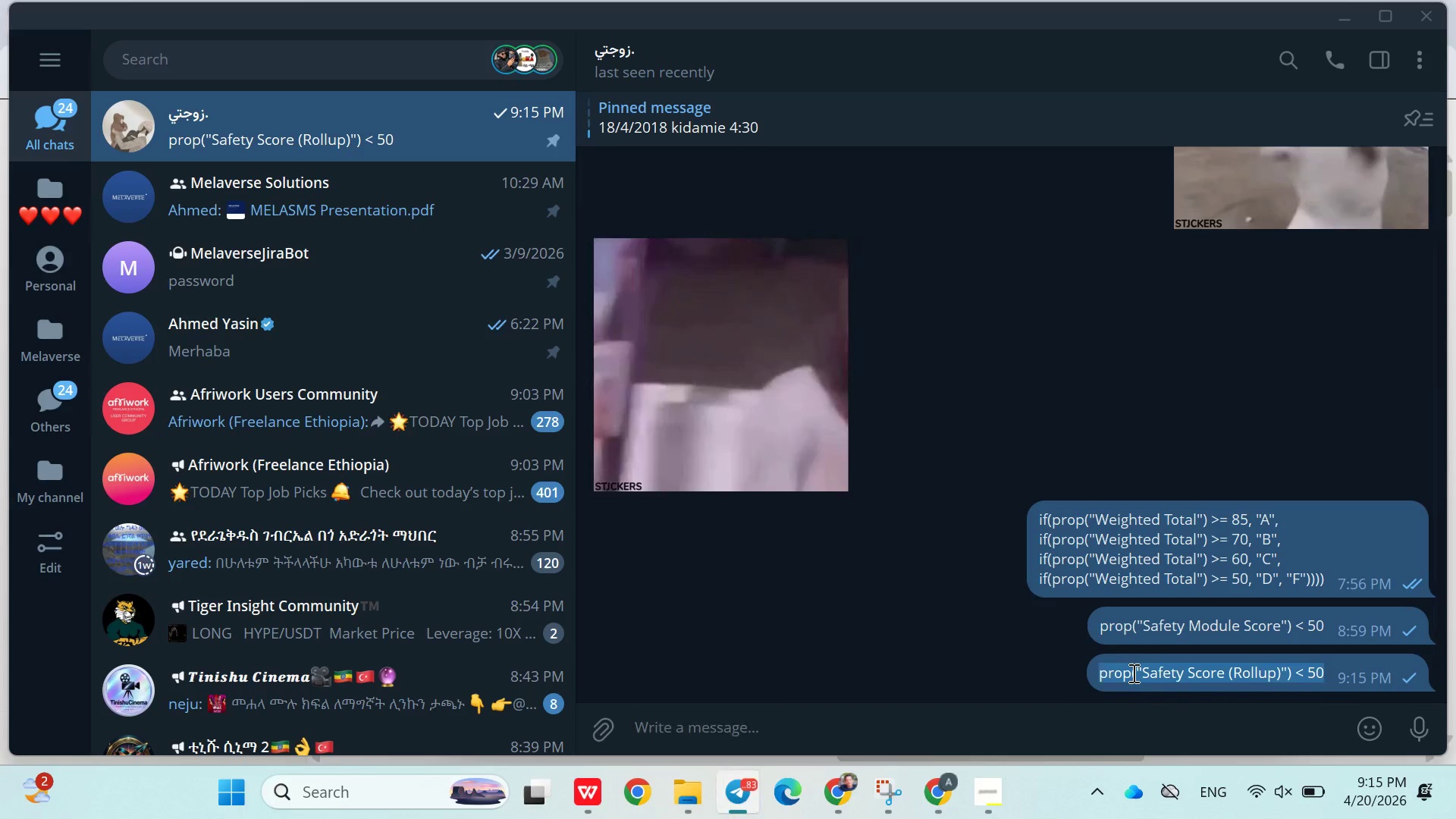 
key(Control+C)
 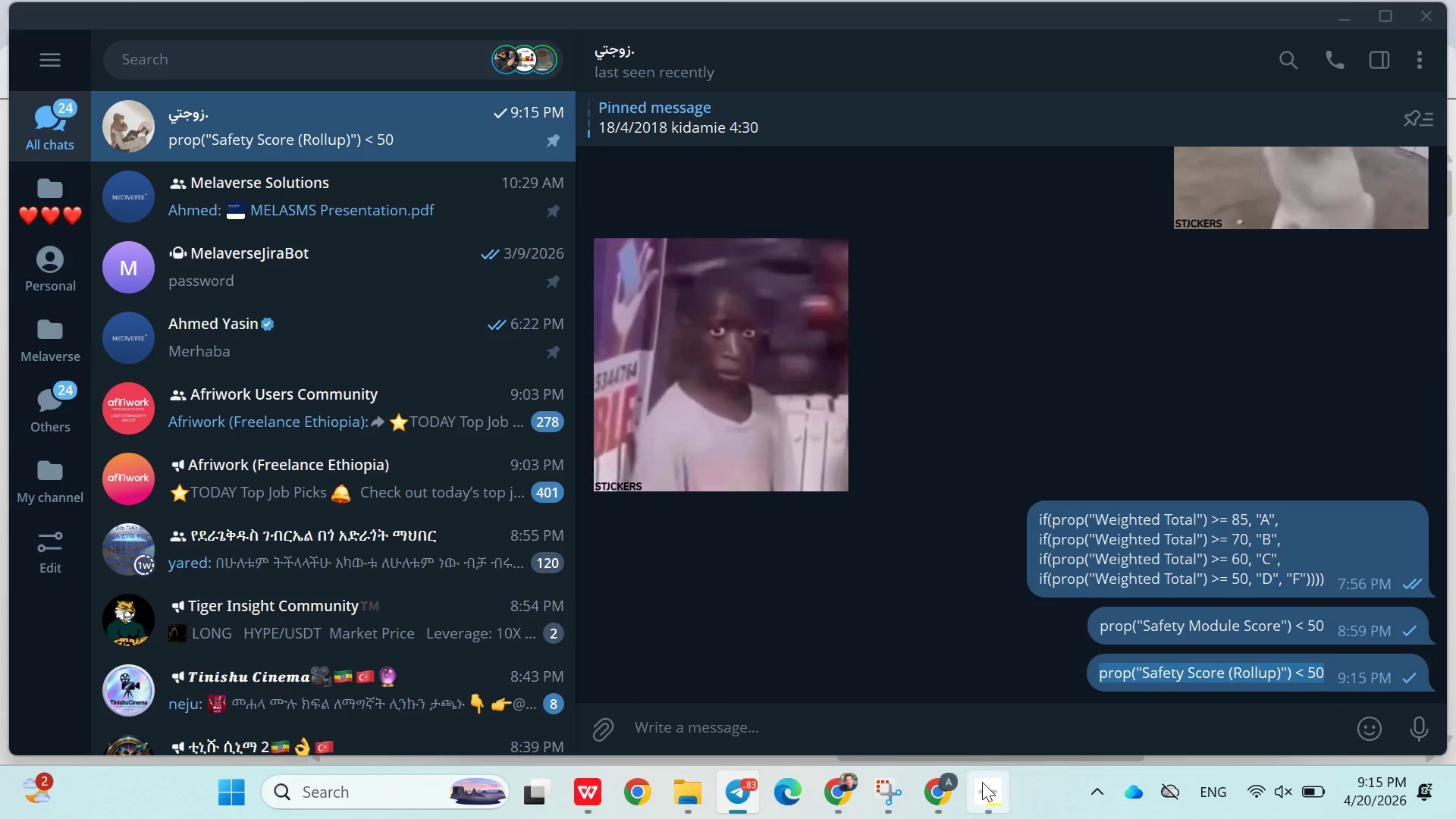 
left_click([982, 792])